 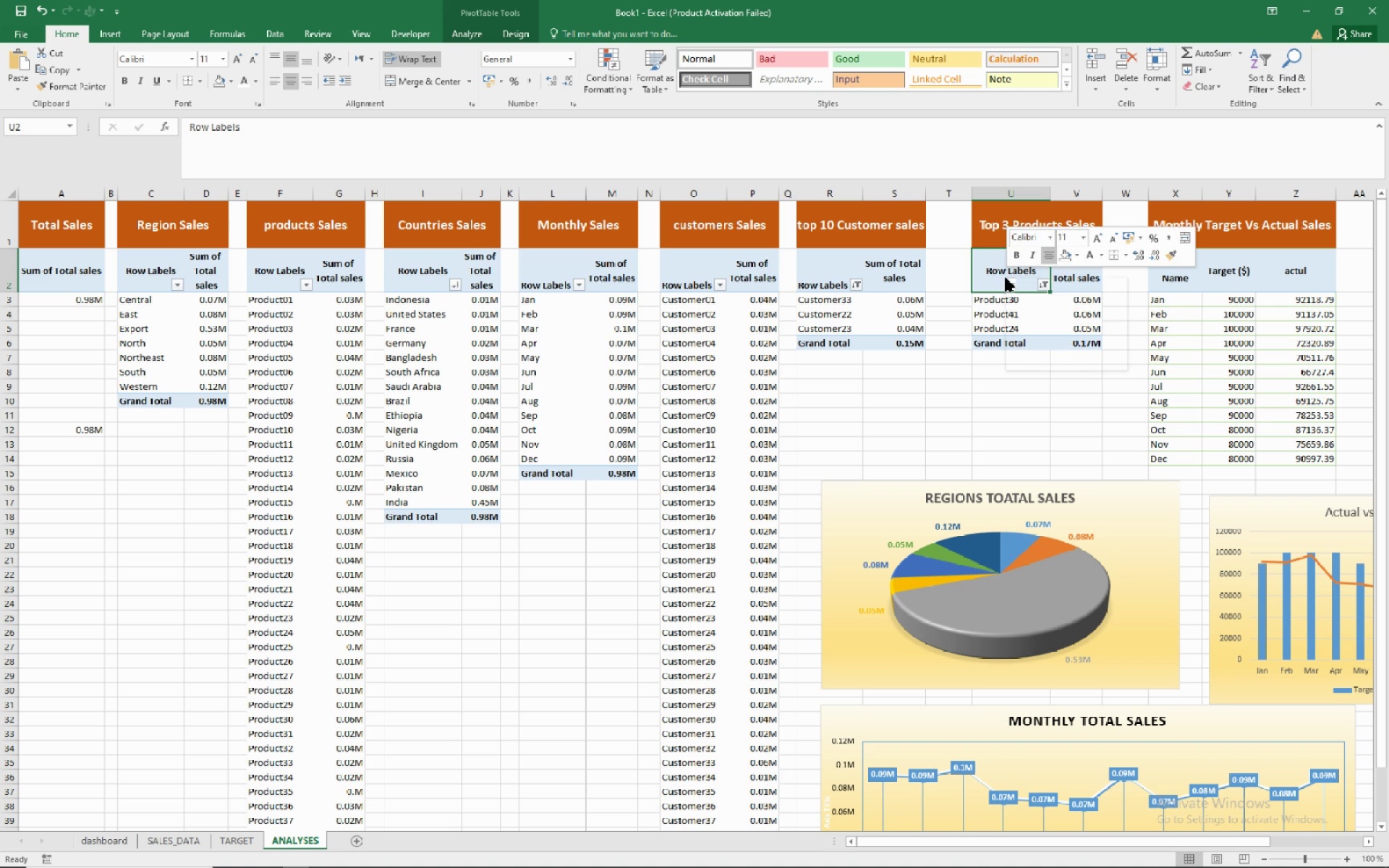 
right_click([1006, 278])
 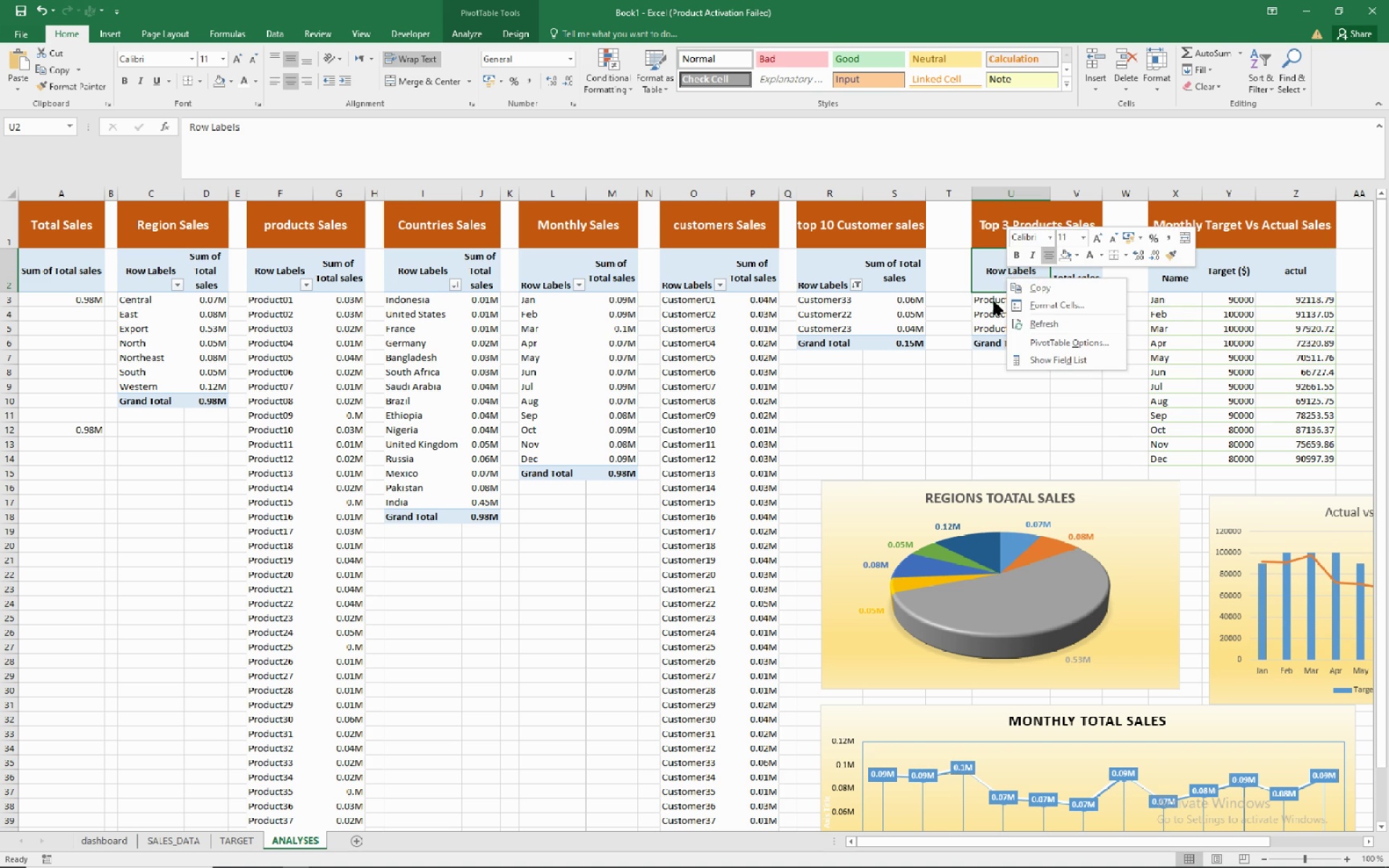 
left_click([994, 302])
 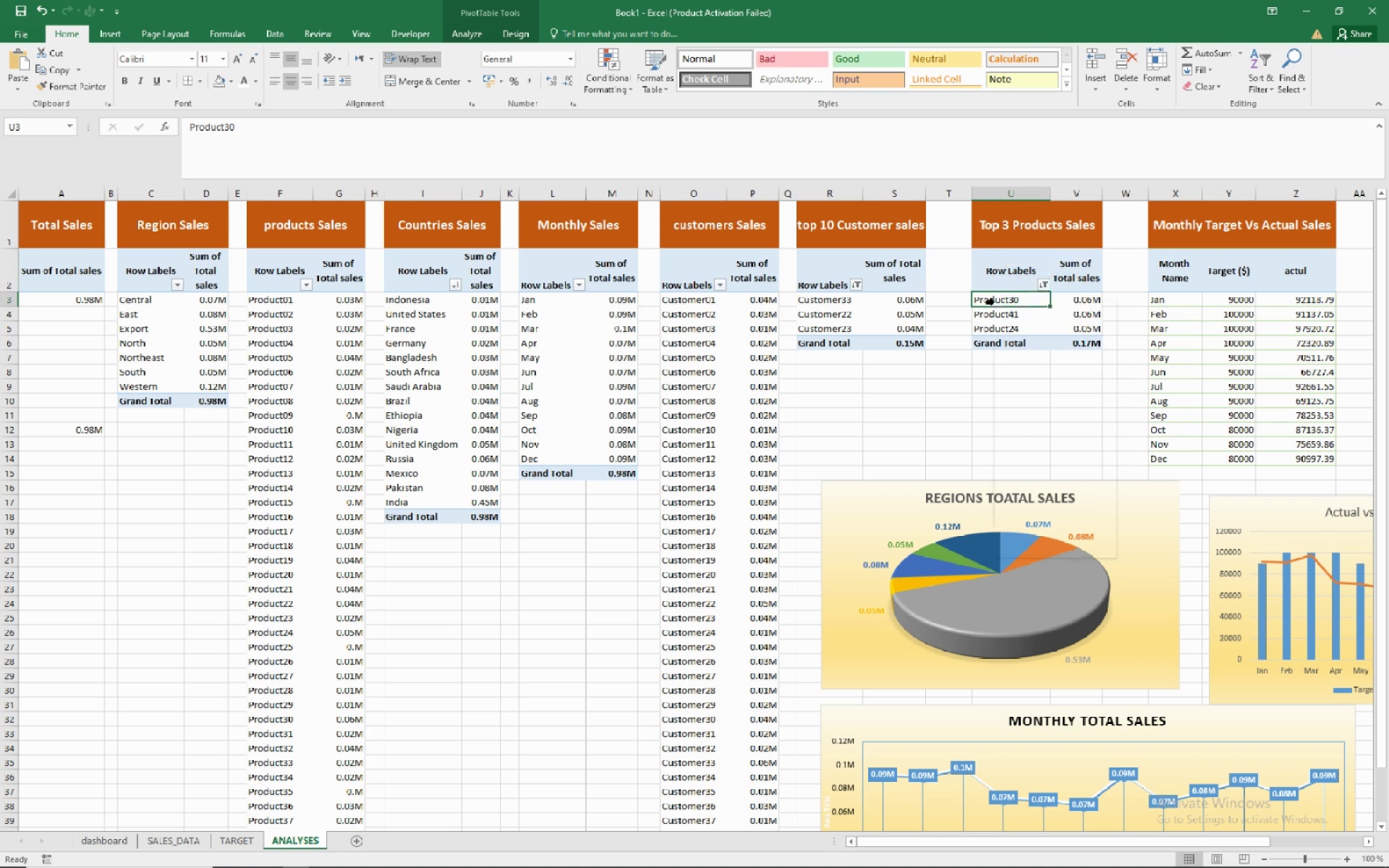 
right_click([994, 302])
 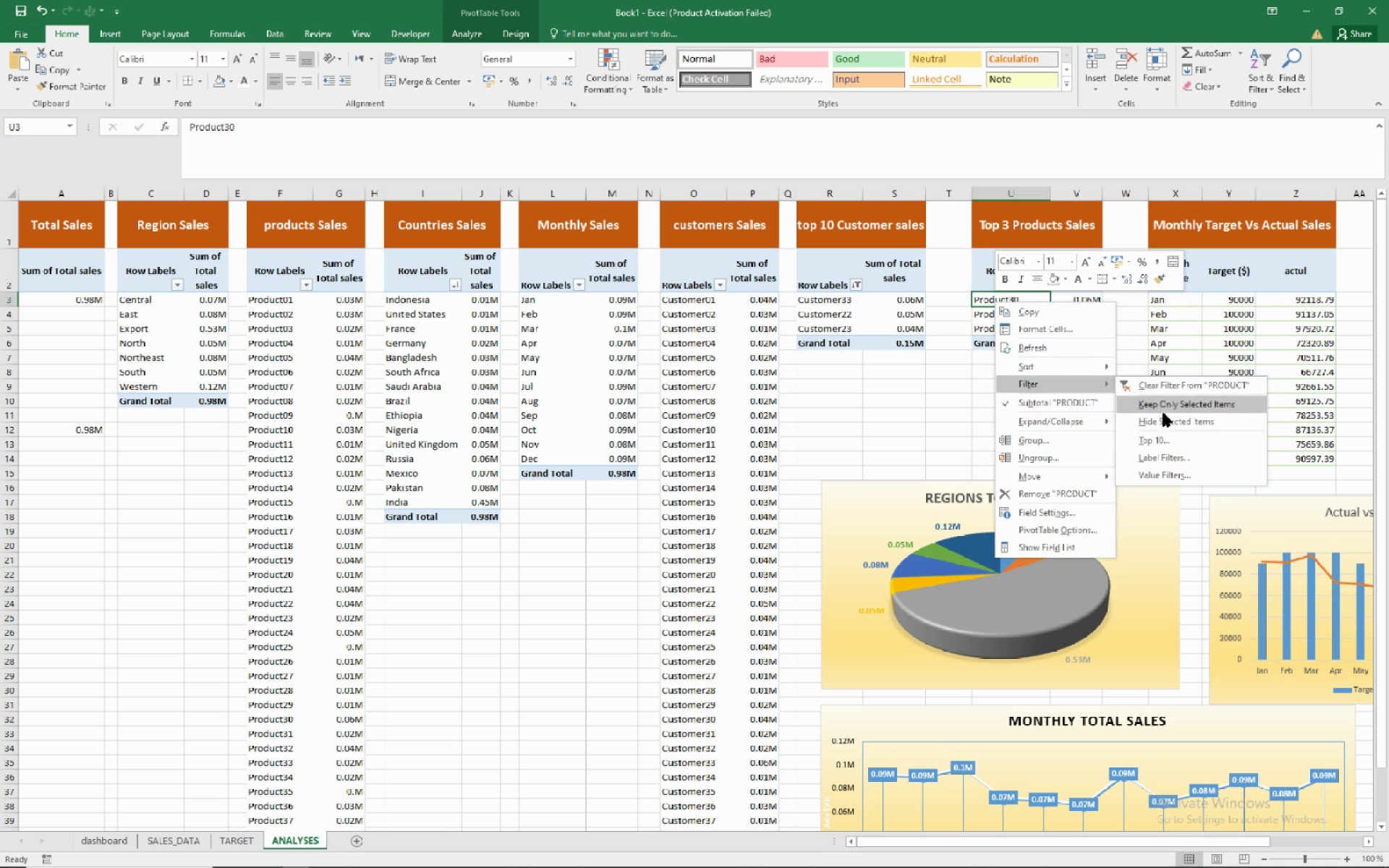 
left_click([1171, 433])
 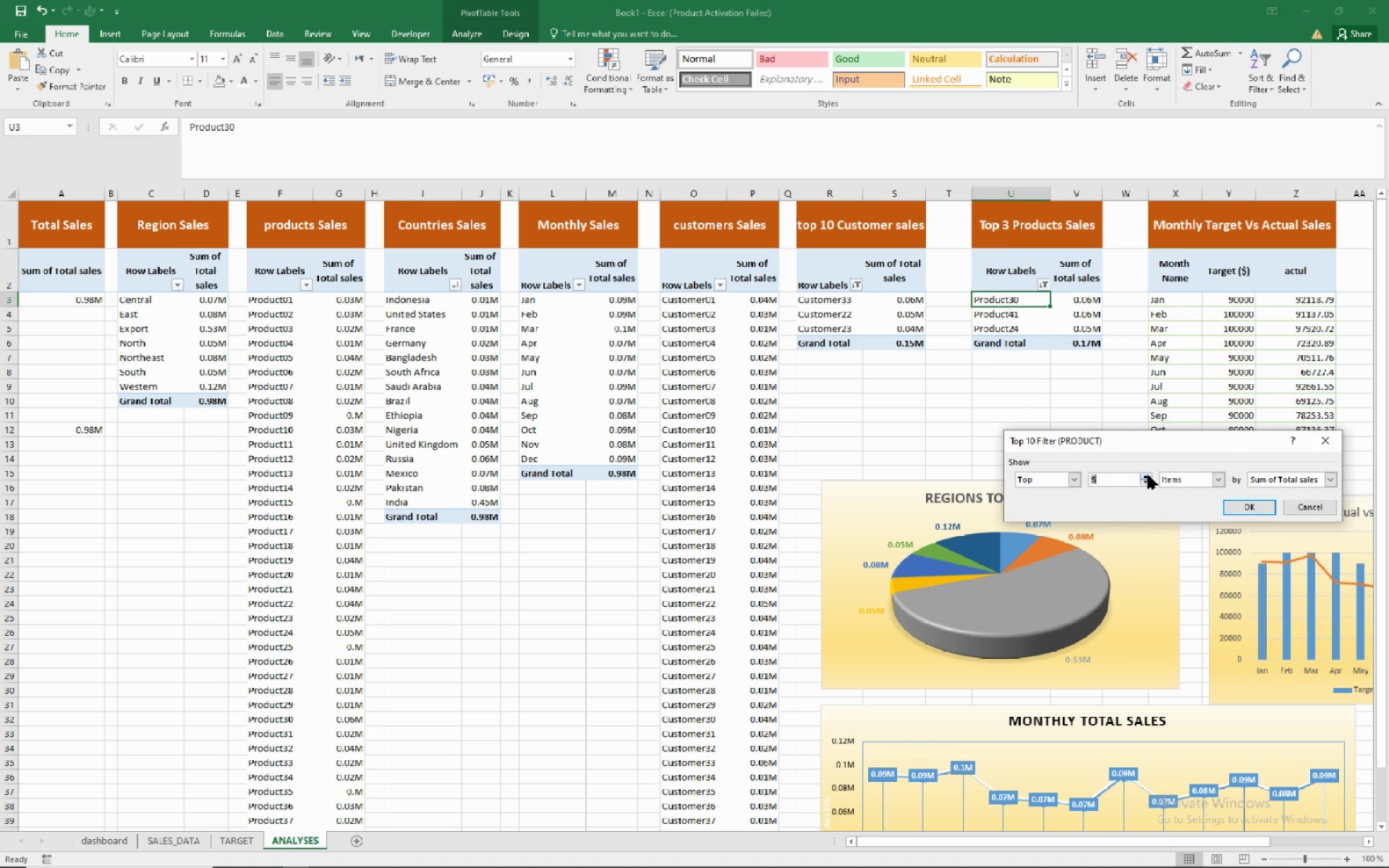 
left_click([1148, 475])
 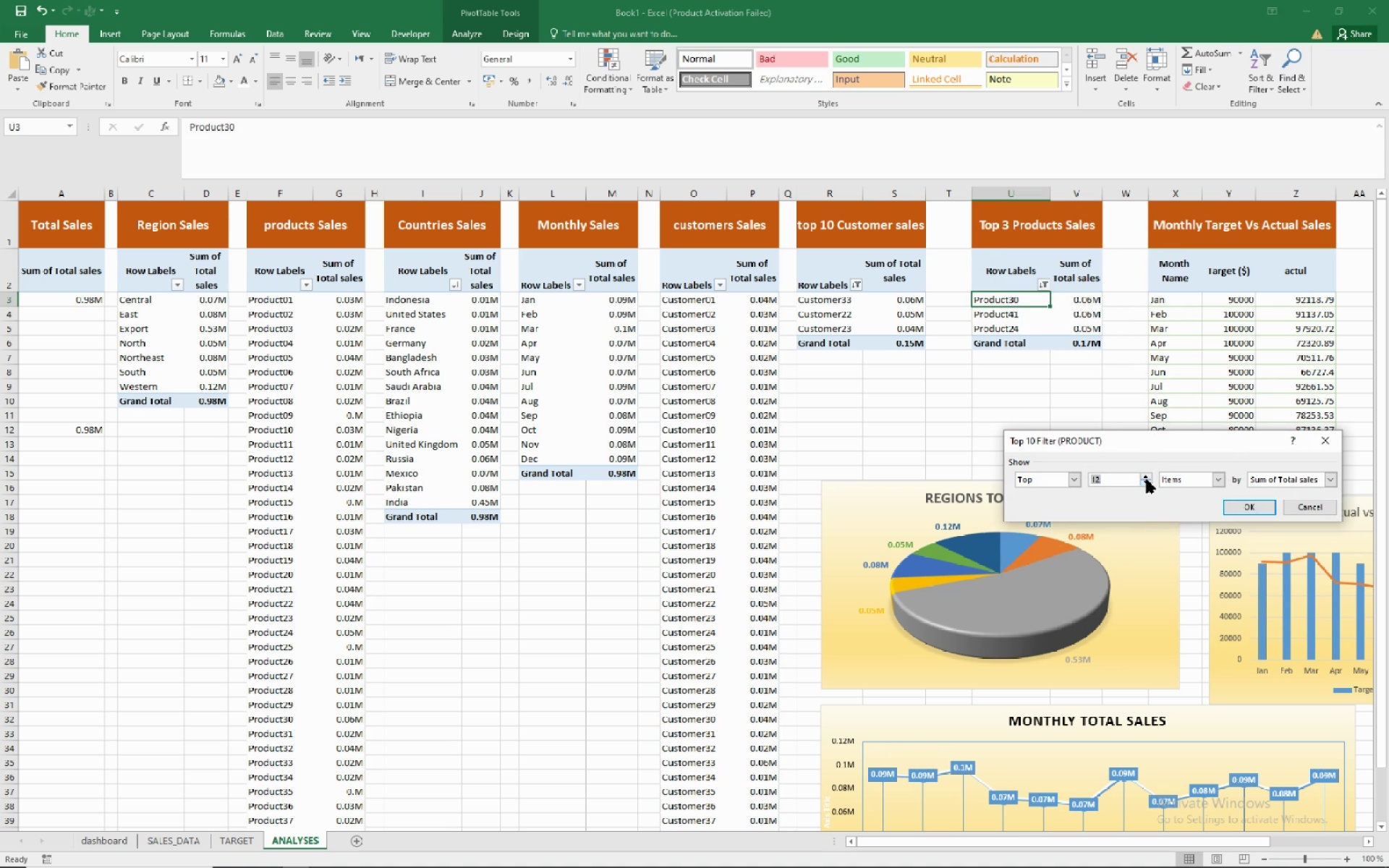 
double_click([1147, 480])
 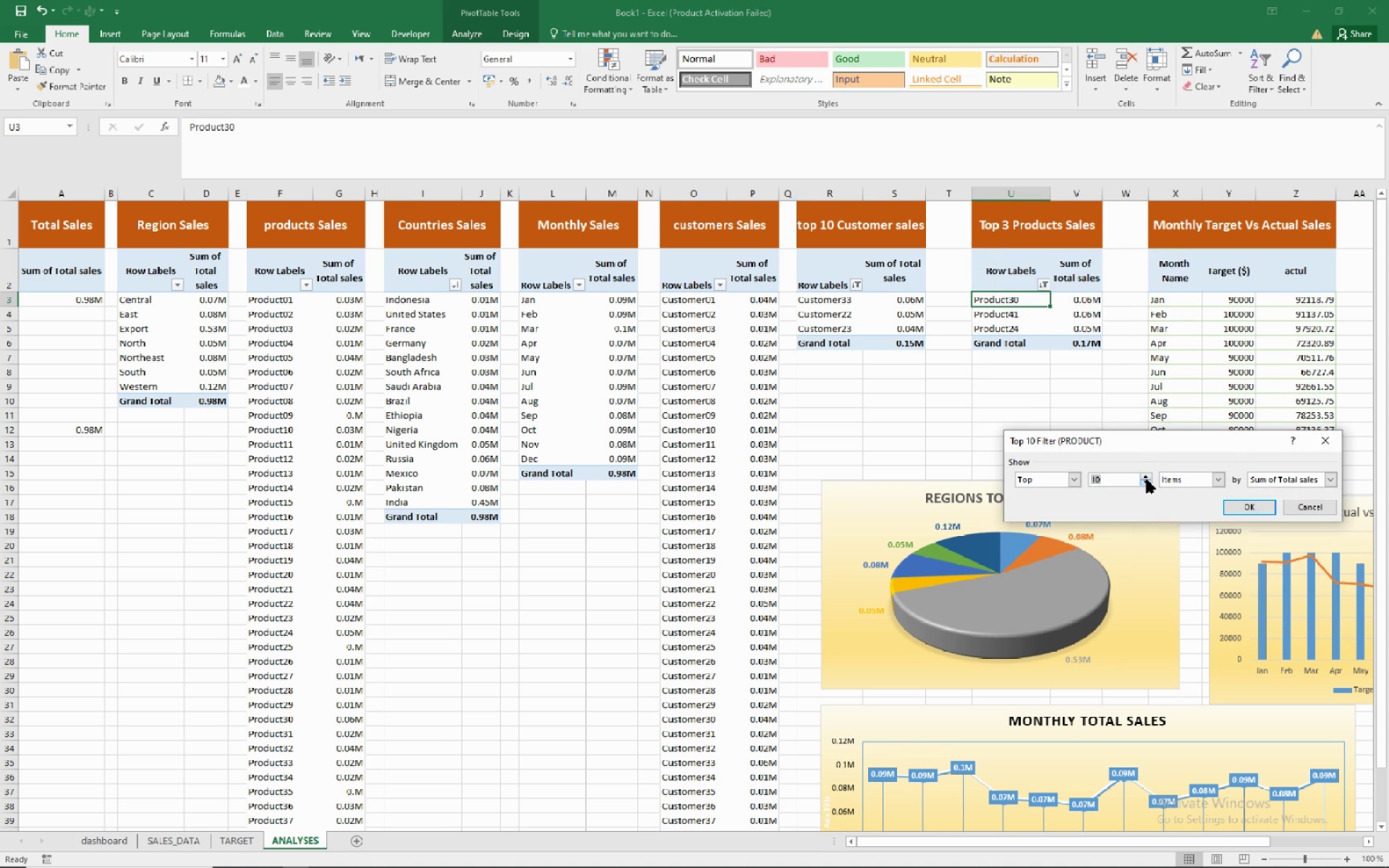 
triple_click([1147, 480])
 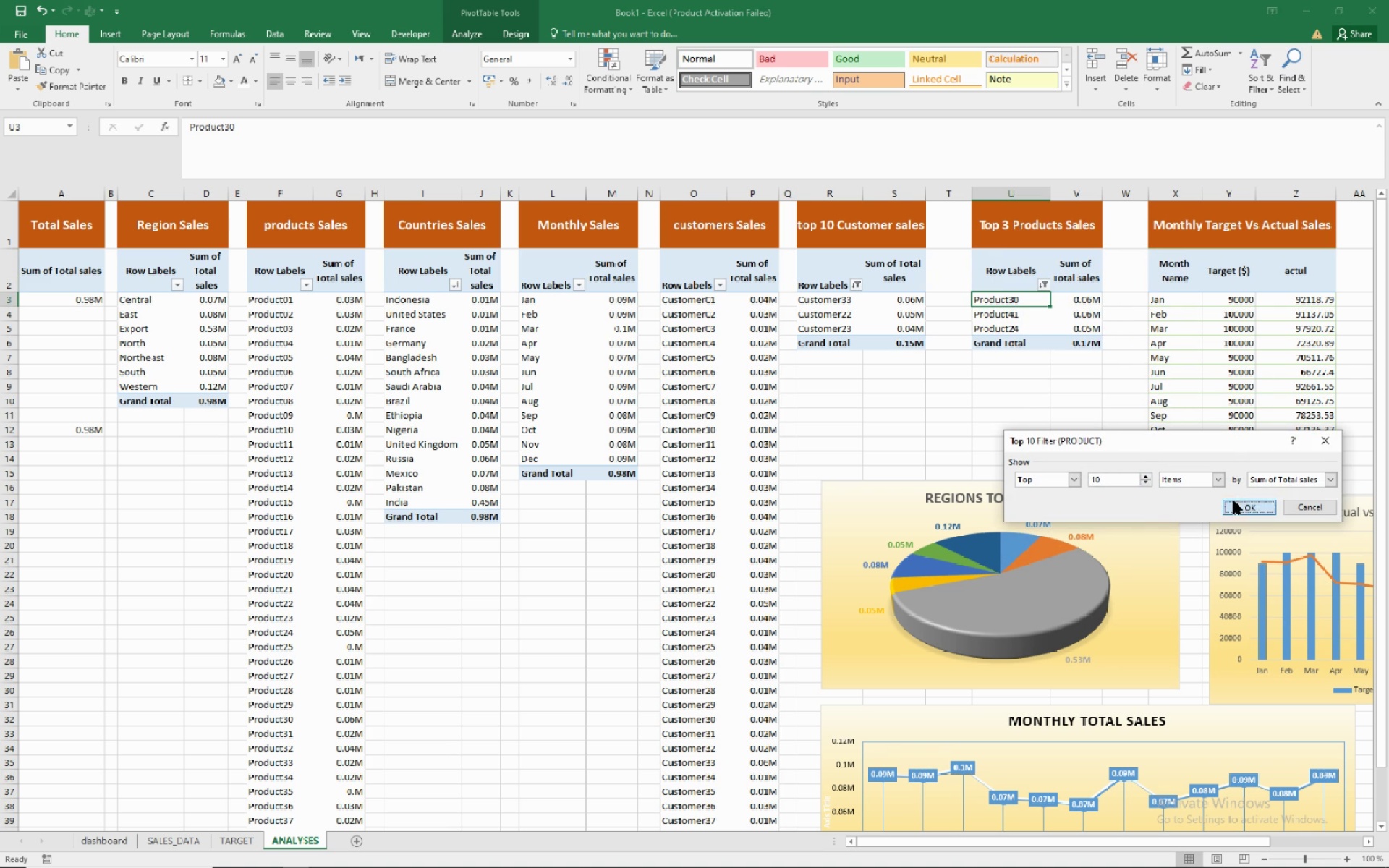 
left_click([1233, 501])
 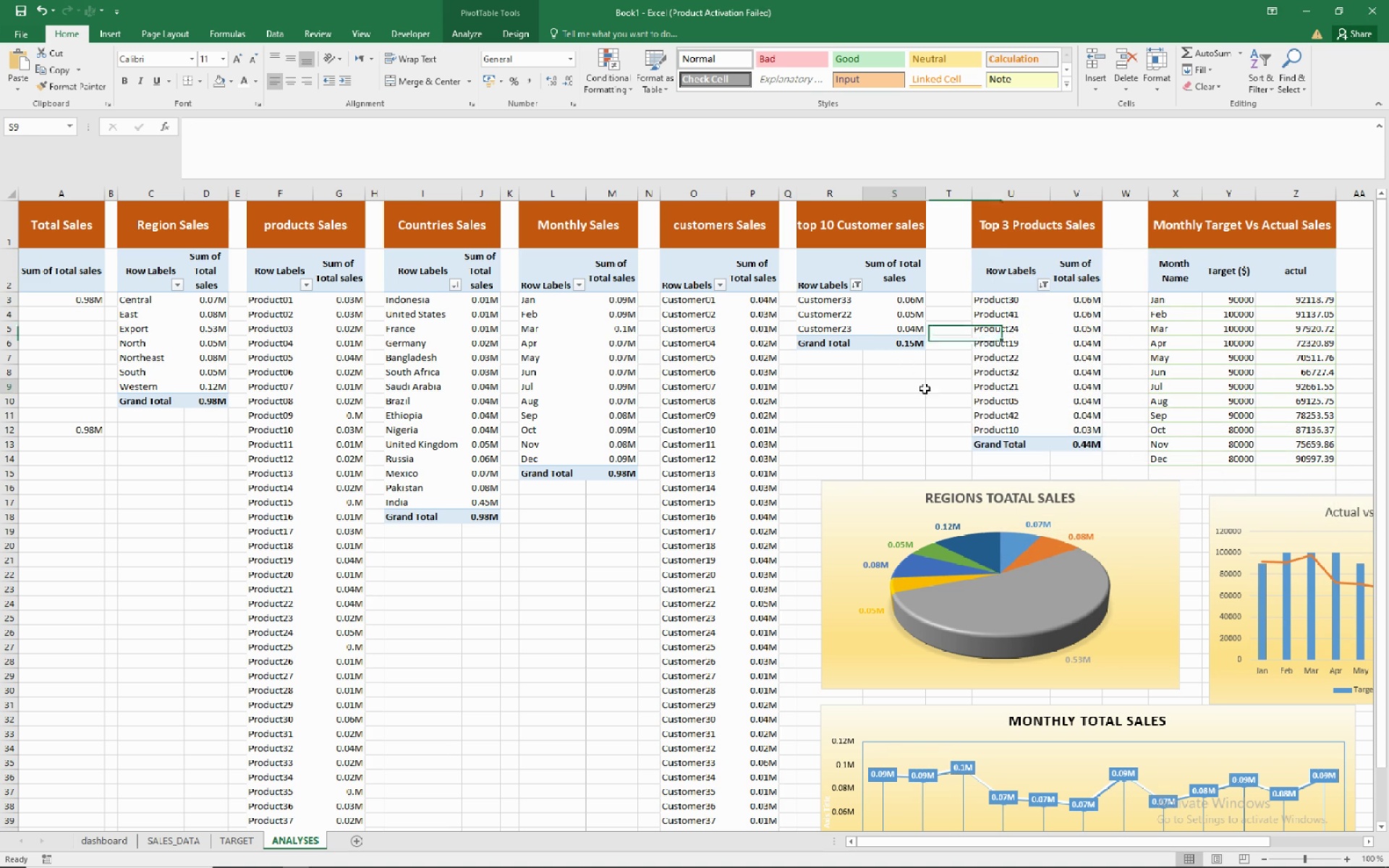 
left_click([925, 388])